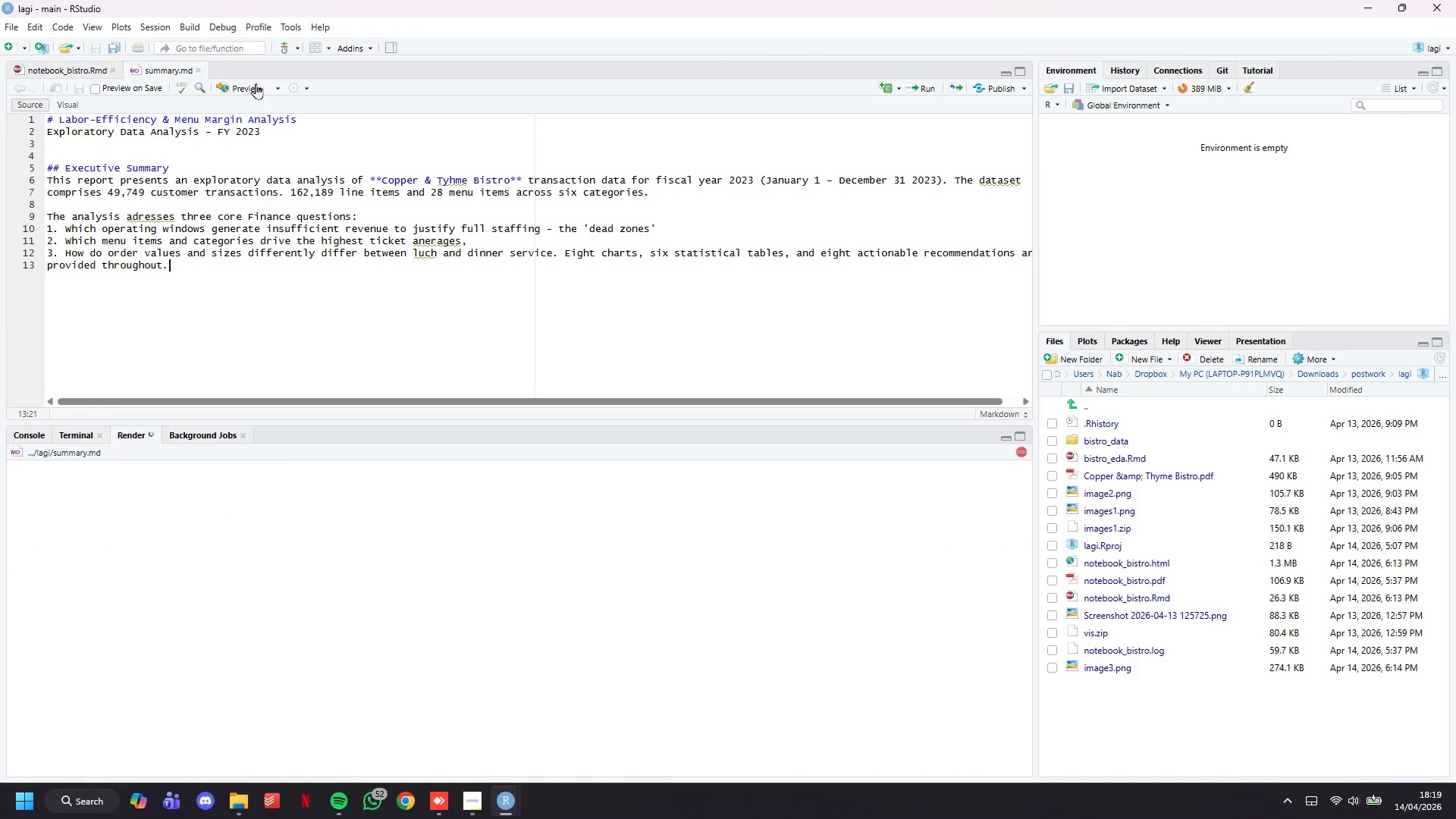 
left_click([1089, 28])
 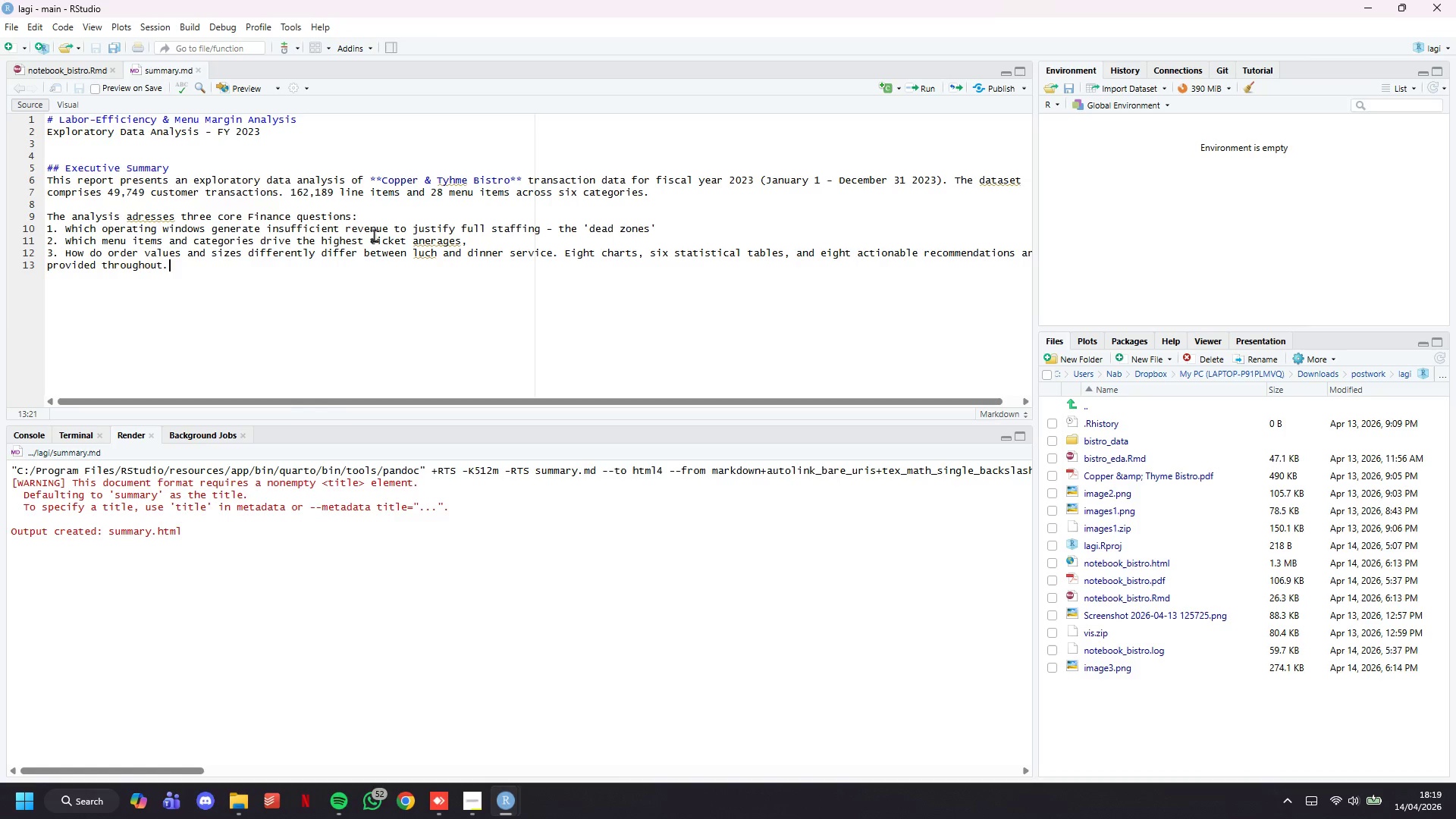 
scroll: coordinate [416, 267], scroll_direction: up, amount: 4.0
 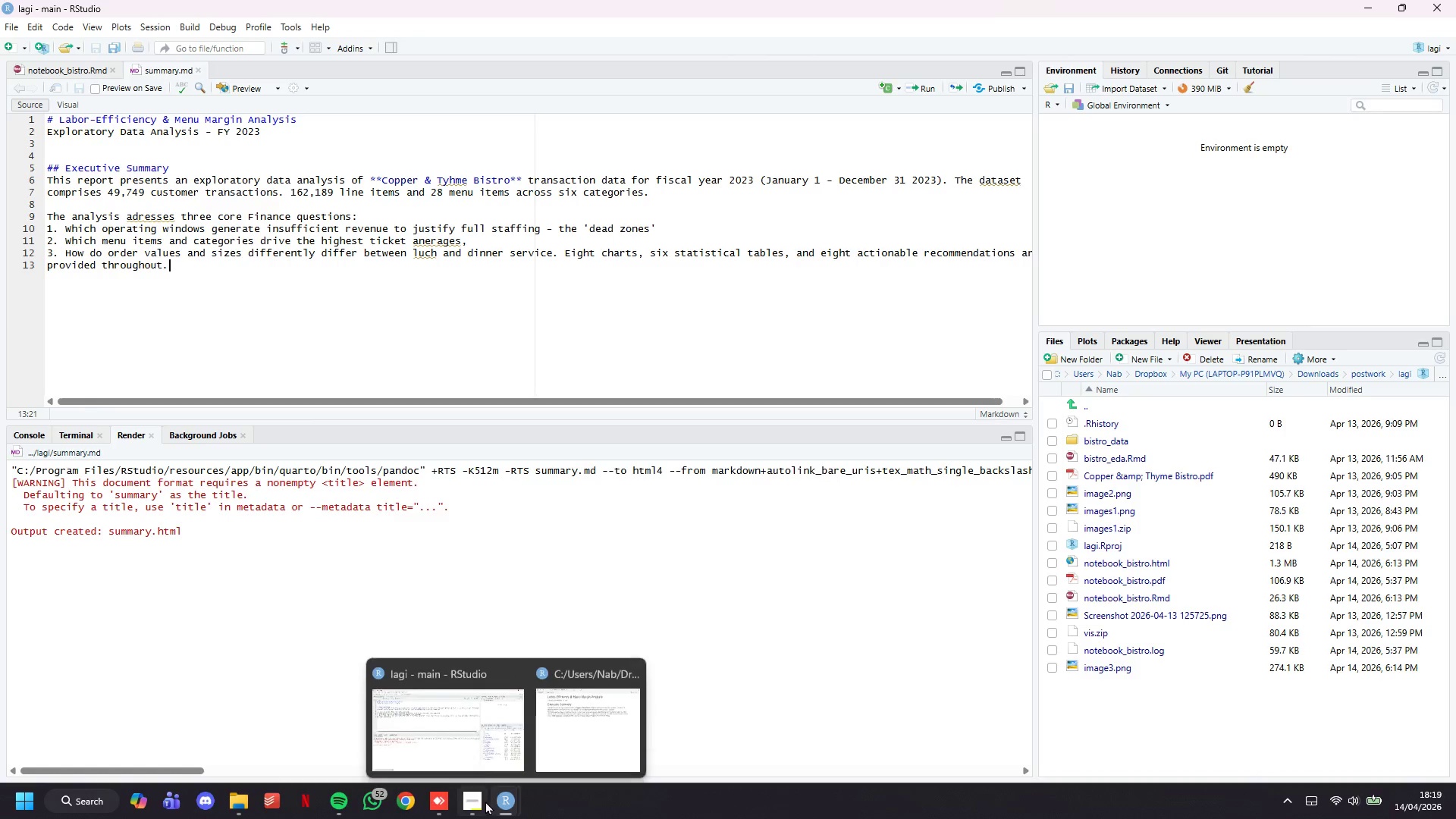 
left_click([472, 739])